 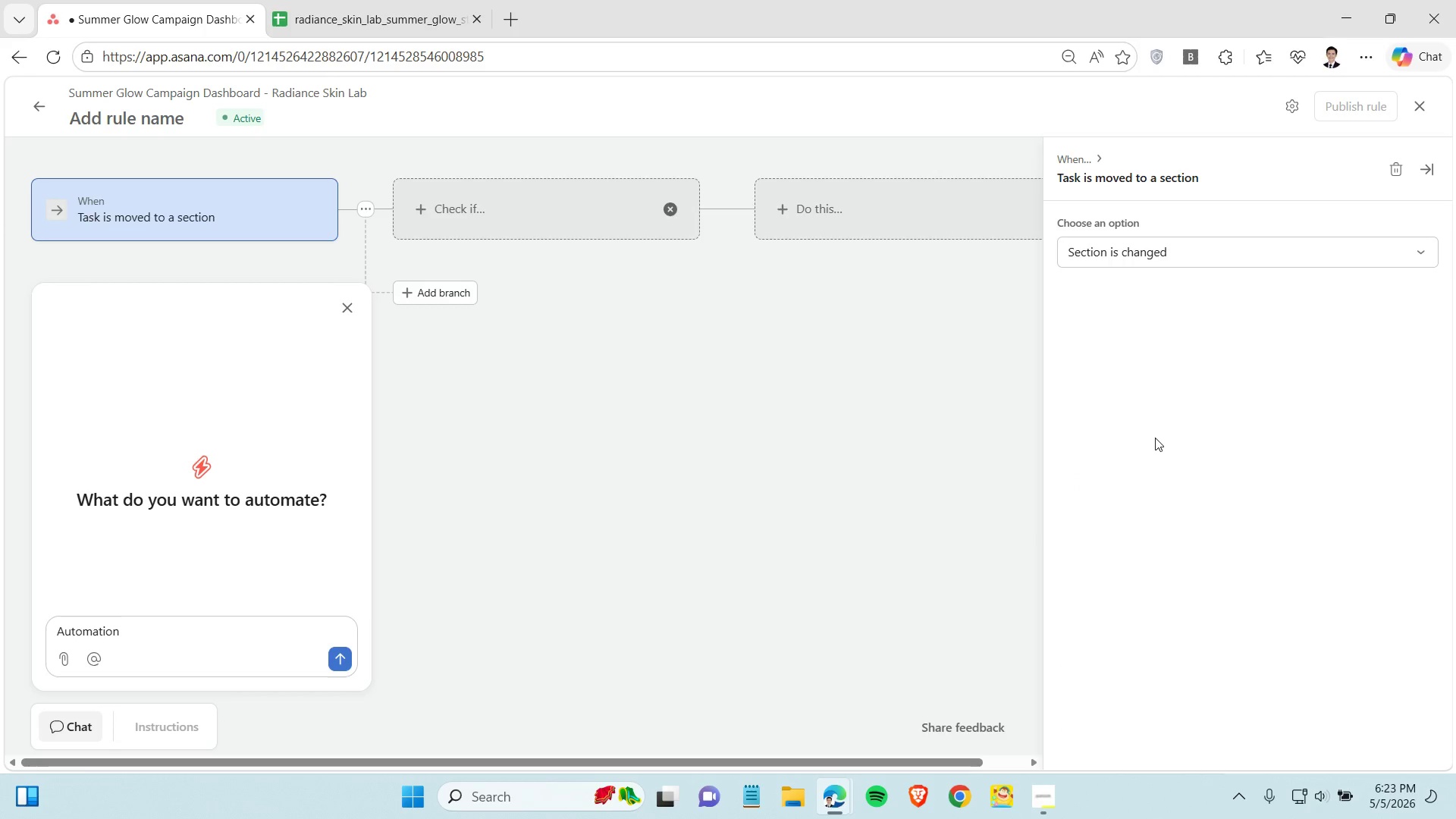 
left_click([348, 311])
 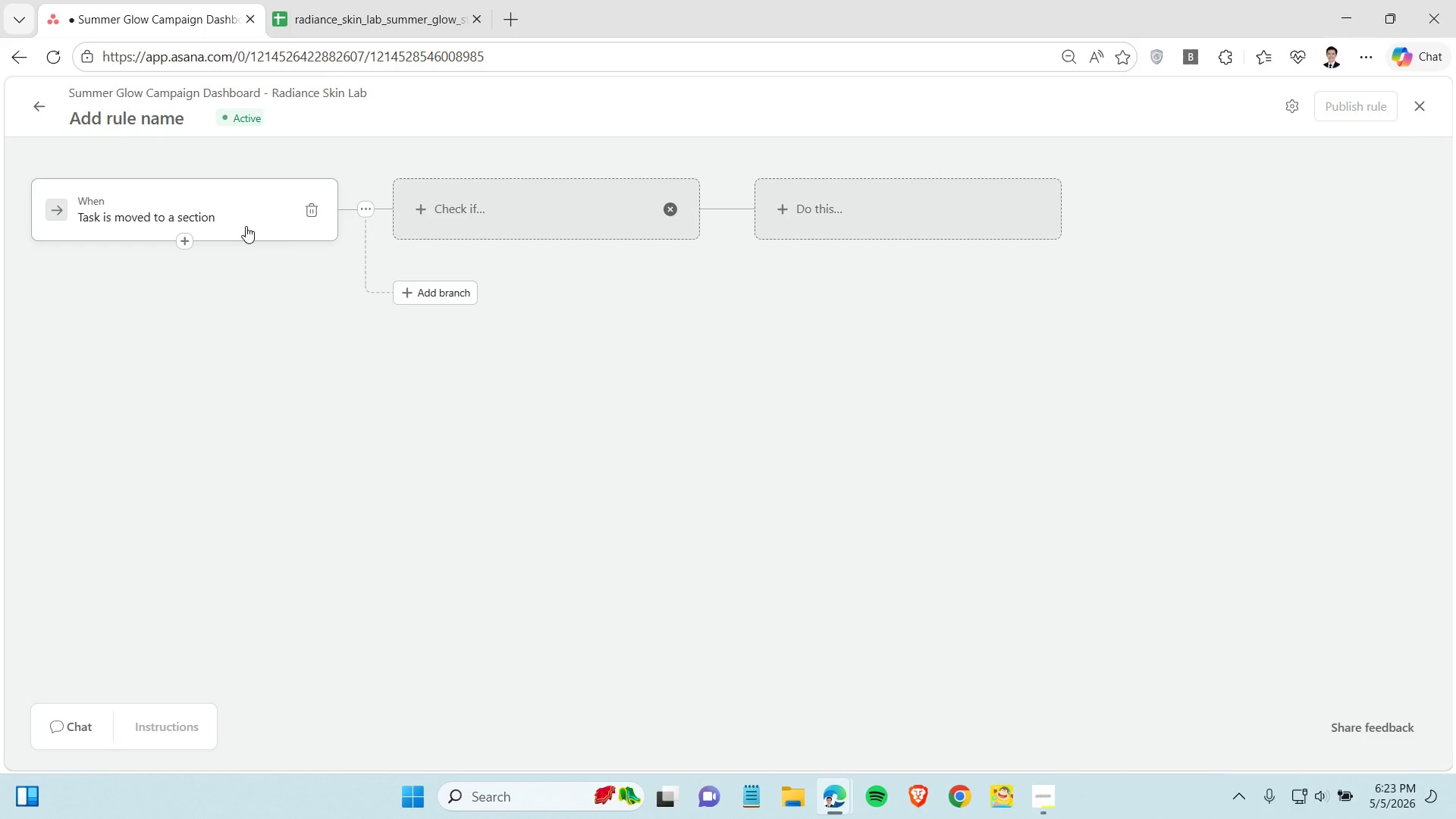 
wait(6.7)
 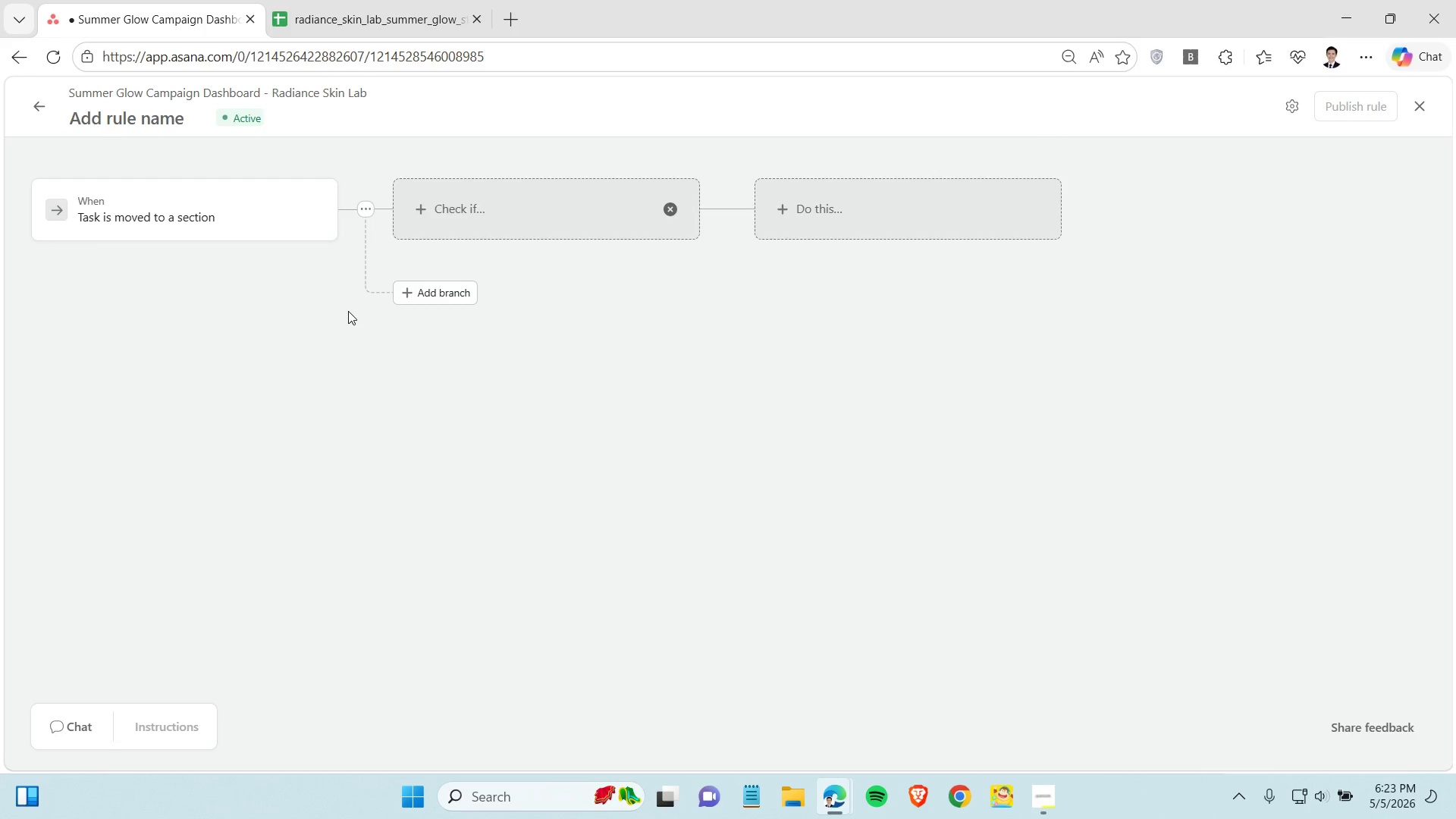 
left_click([222, 219])
 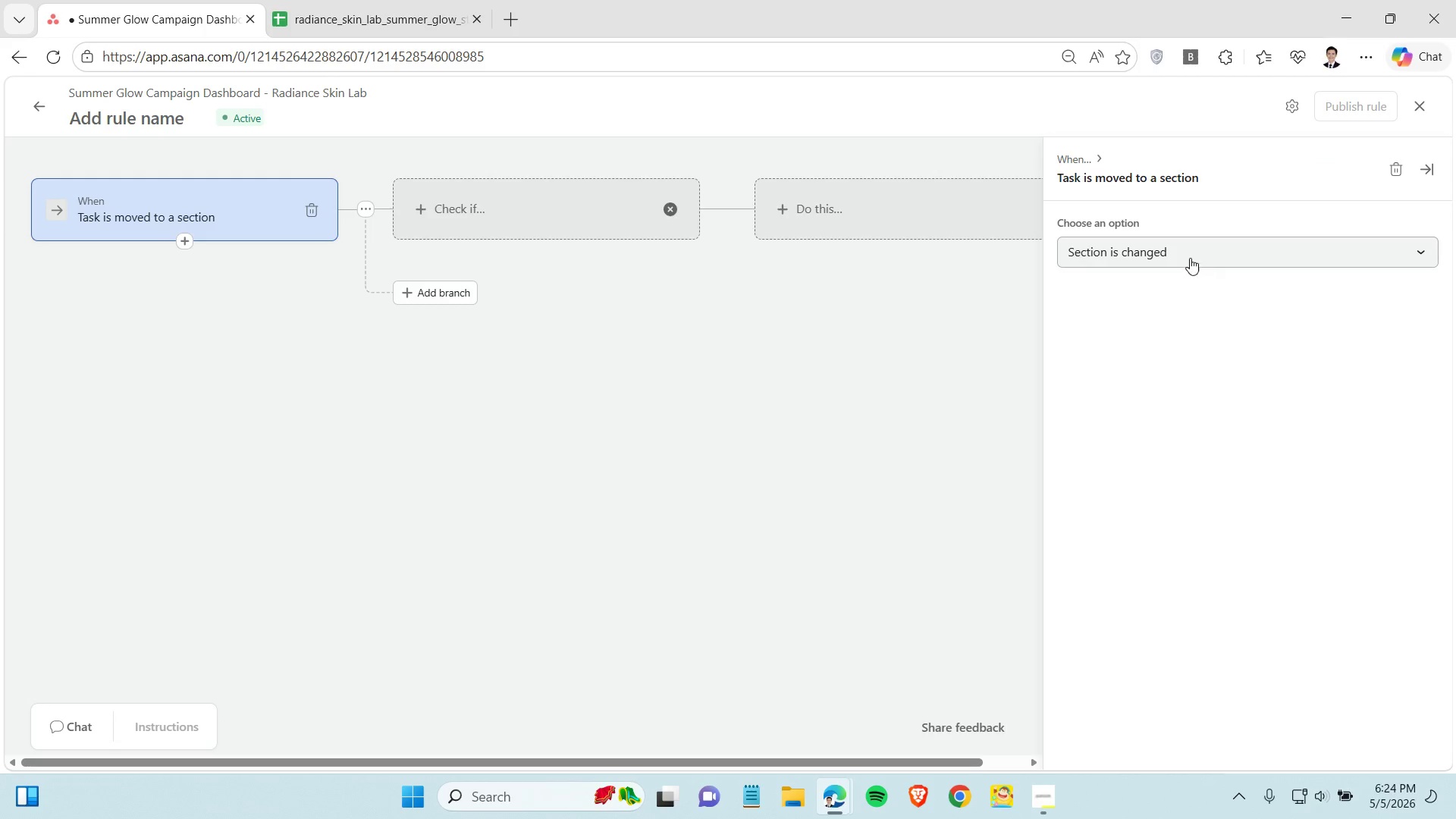 
left_click([1190, 258])
 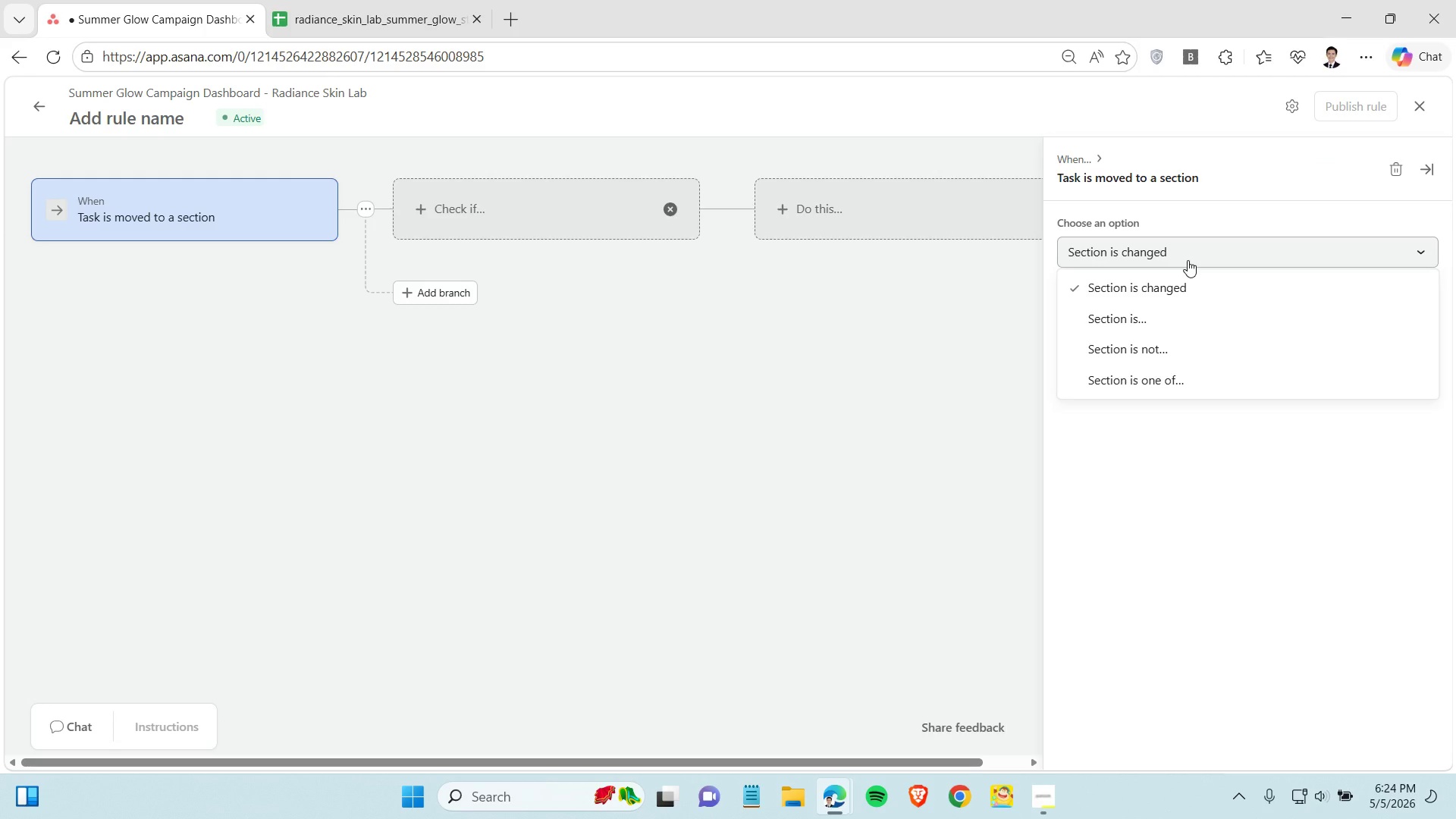 
wait(7.7)
 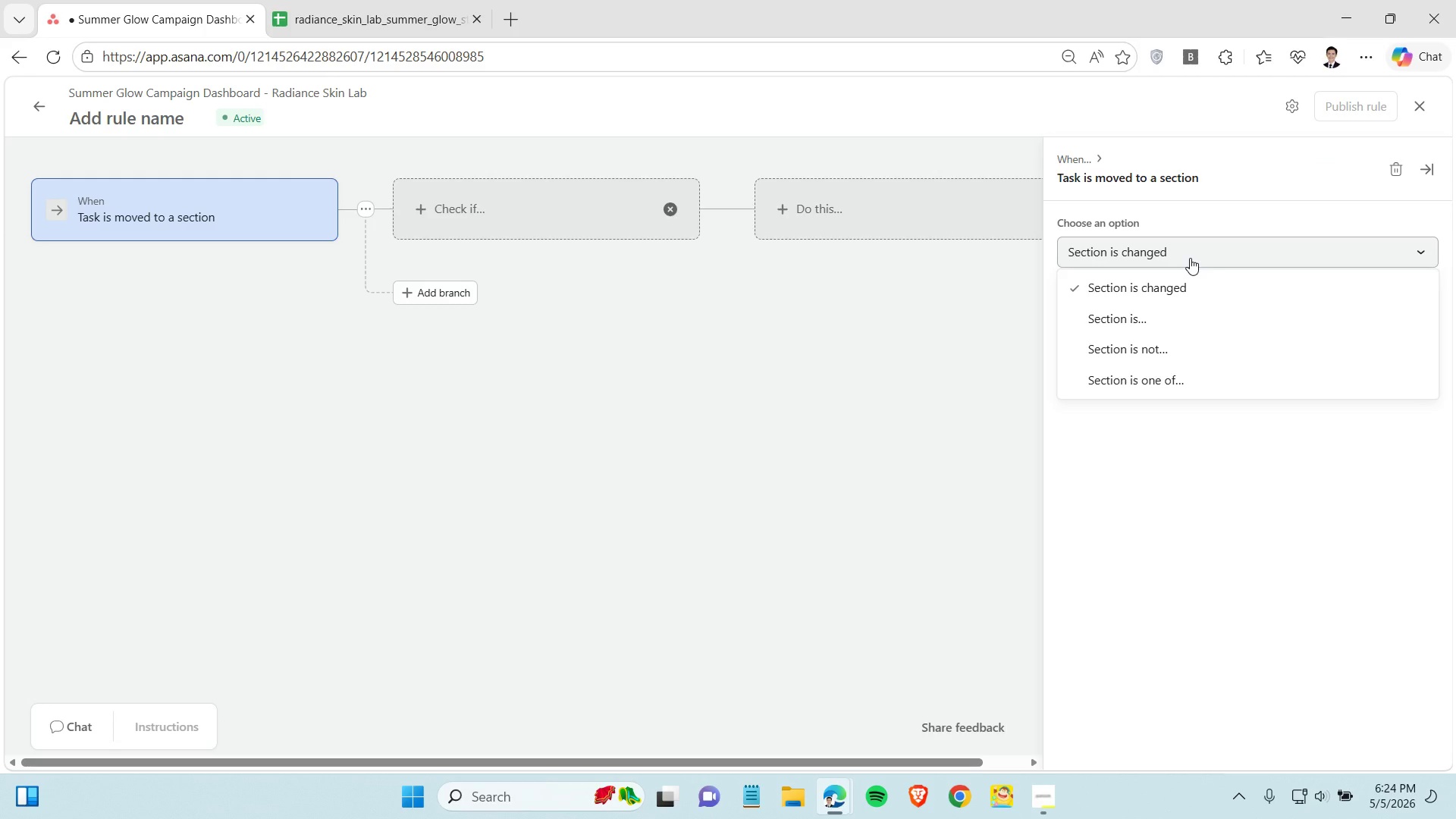 
left_click([1141, 318])
 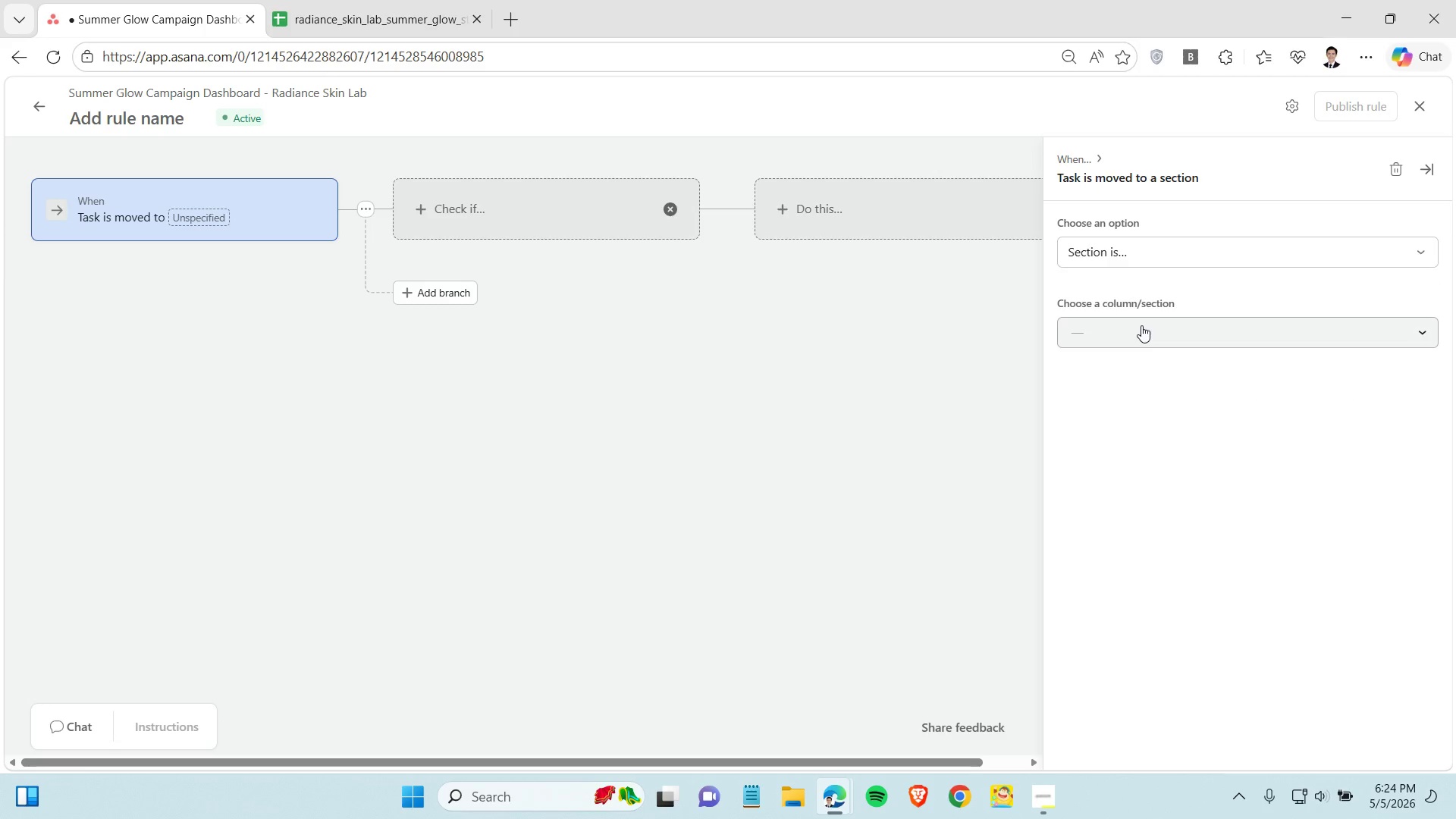 
left_click([1141, 325])
 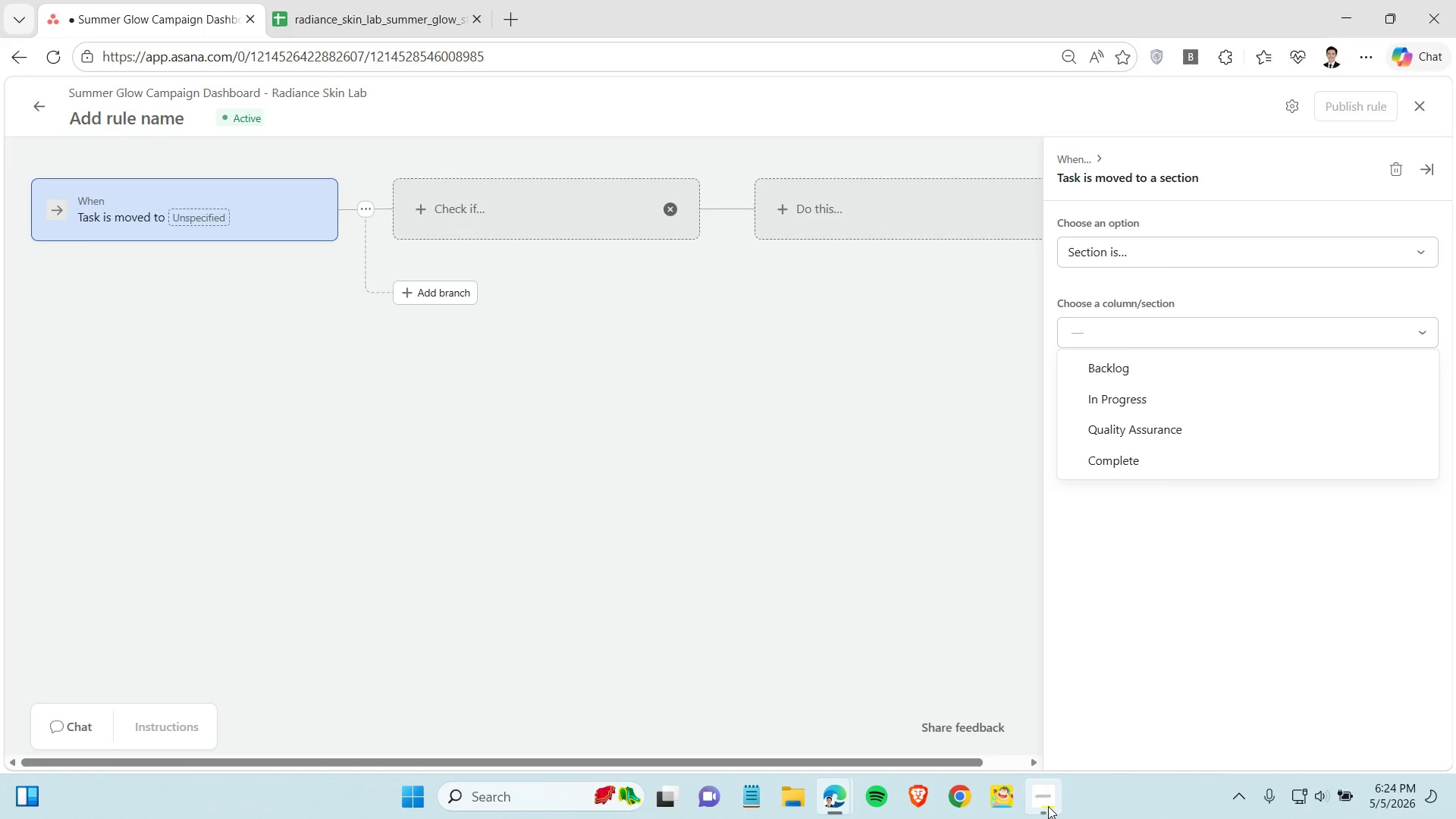 
left_click([1048, 805])